 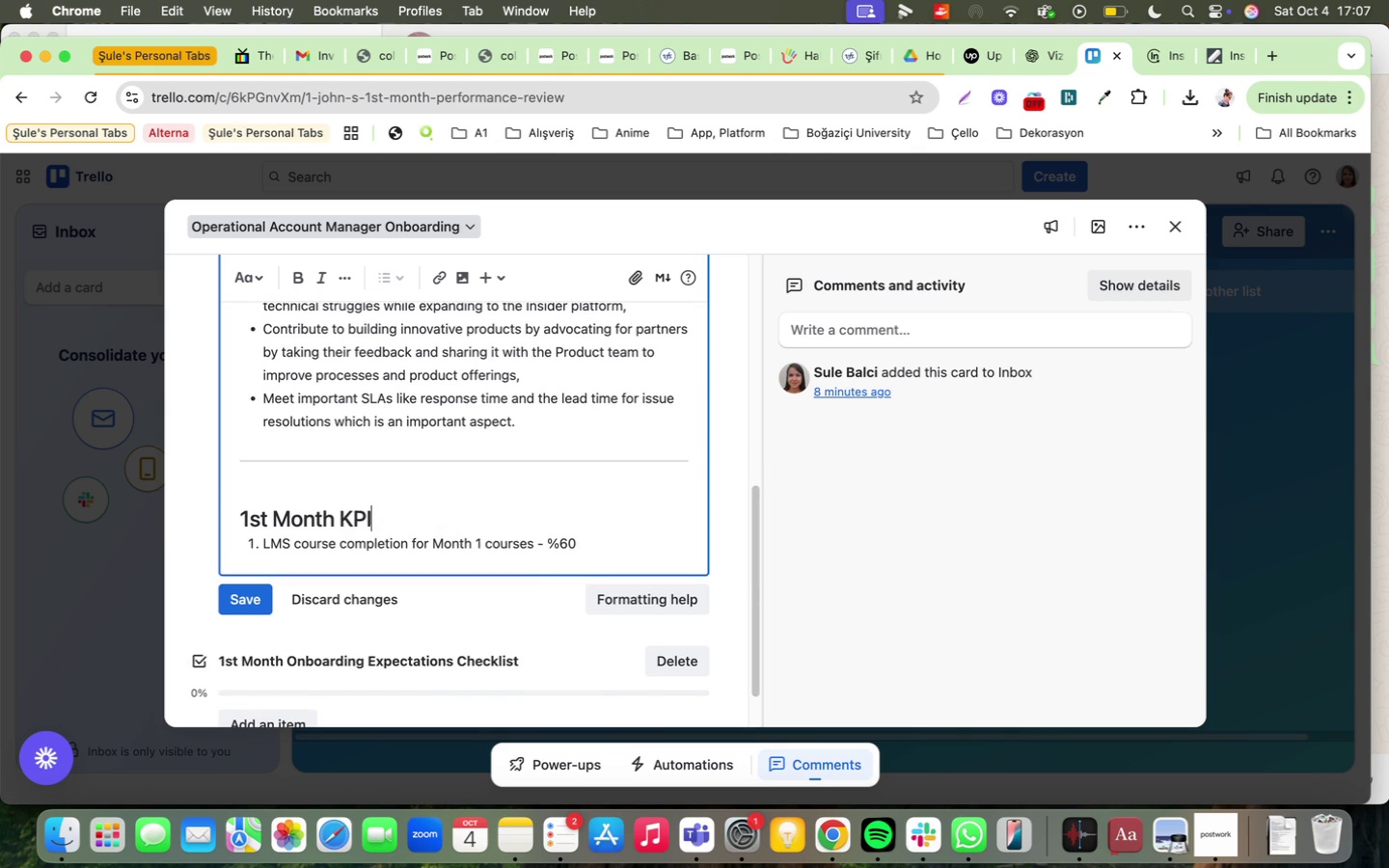 
key(Backspace)
 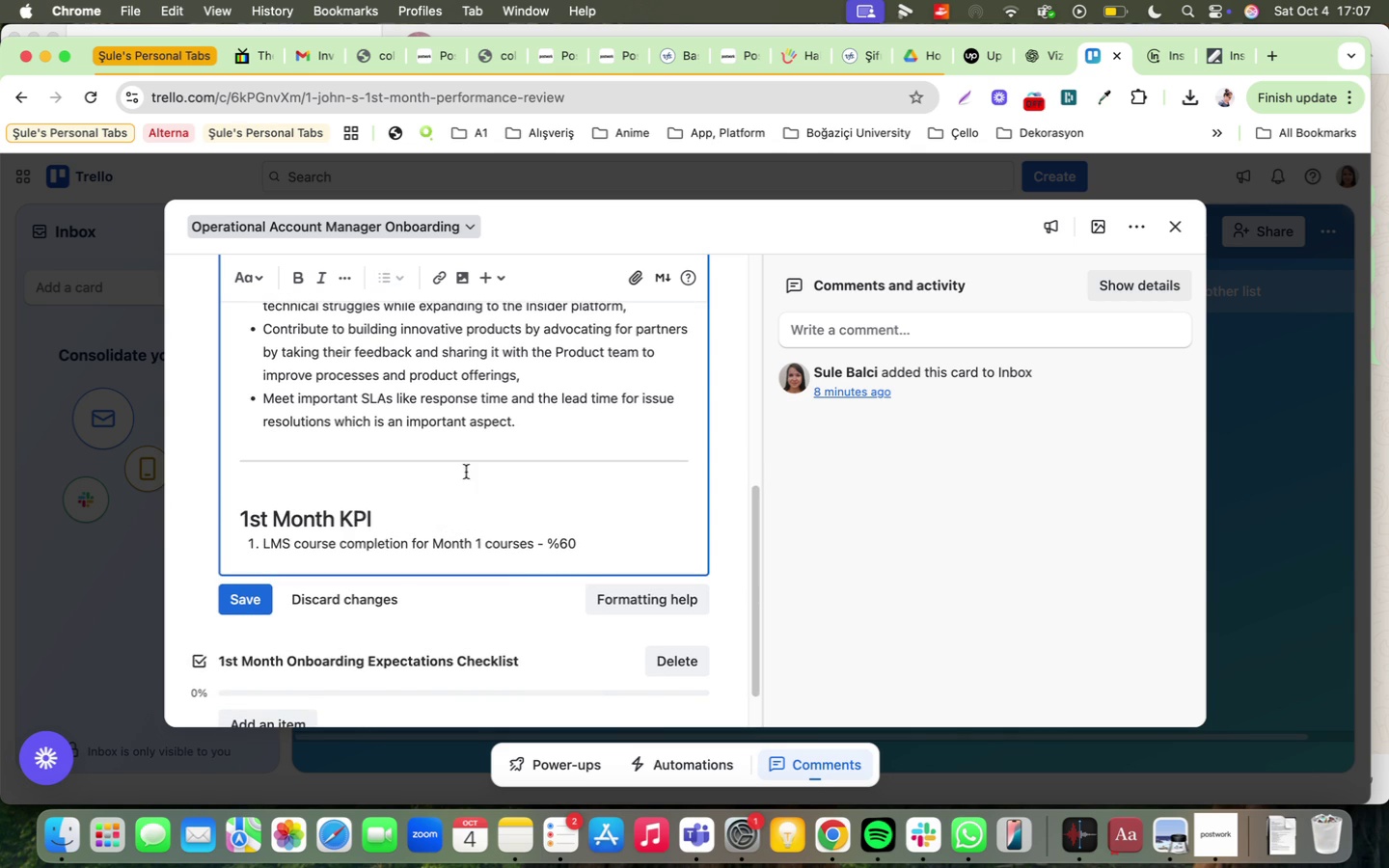 
scroll: coordinate [464, 485], scroll_direction: down, amount: 2.0
 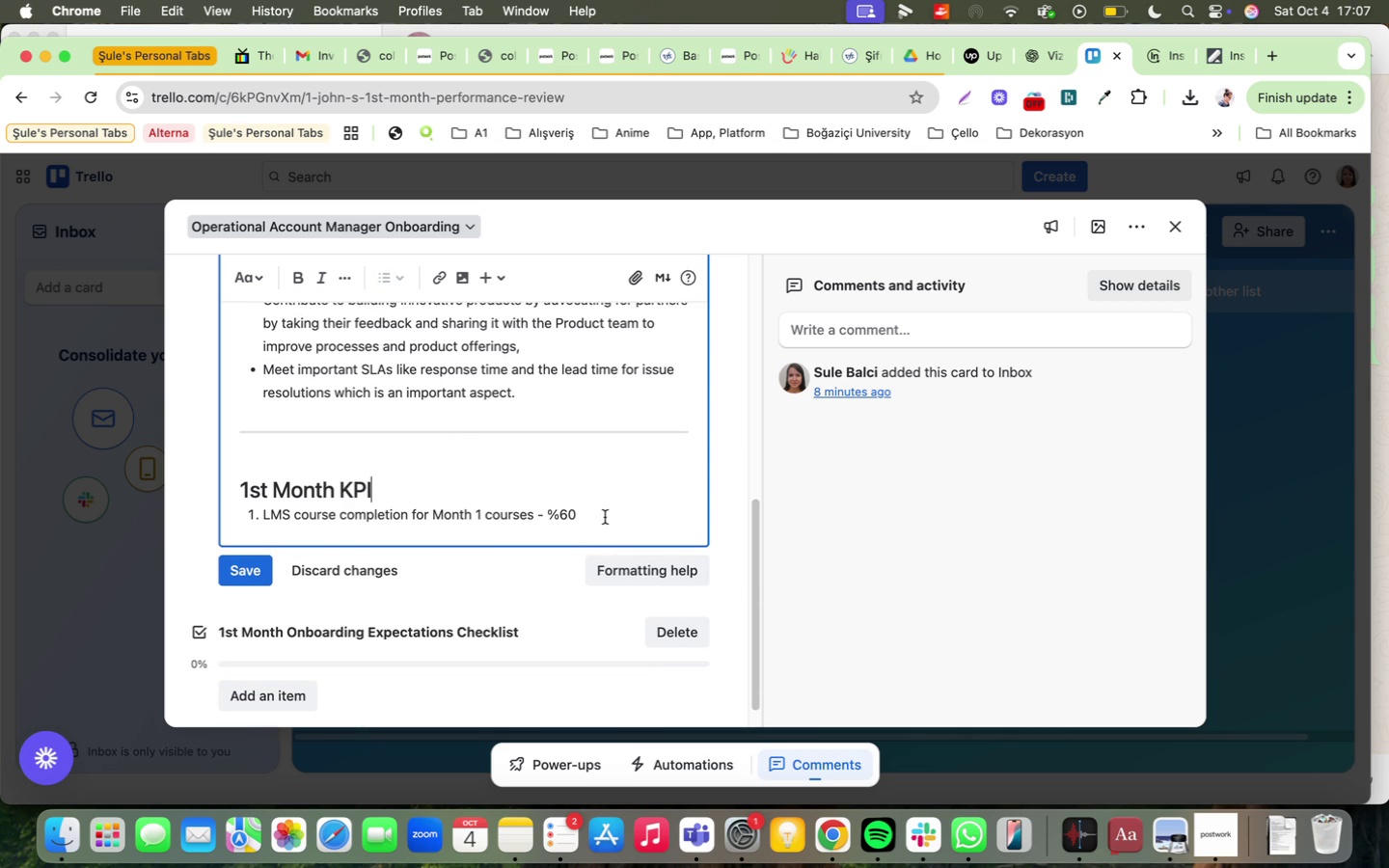 
left_click([604, 515])
 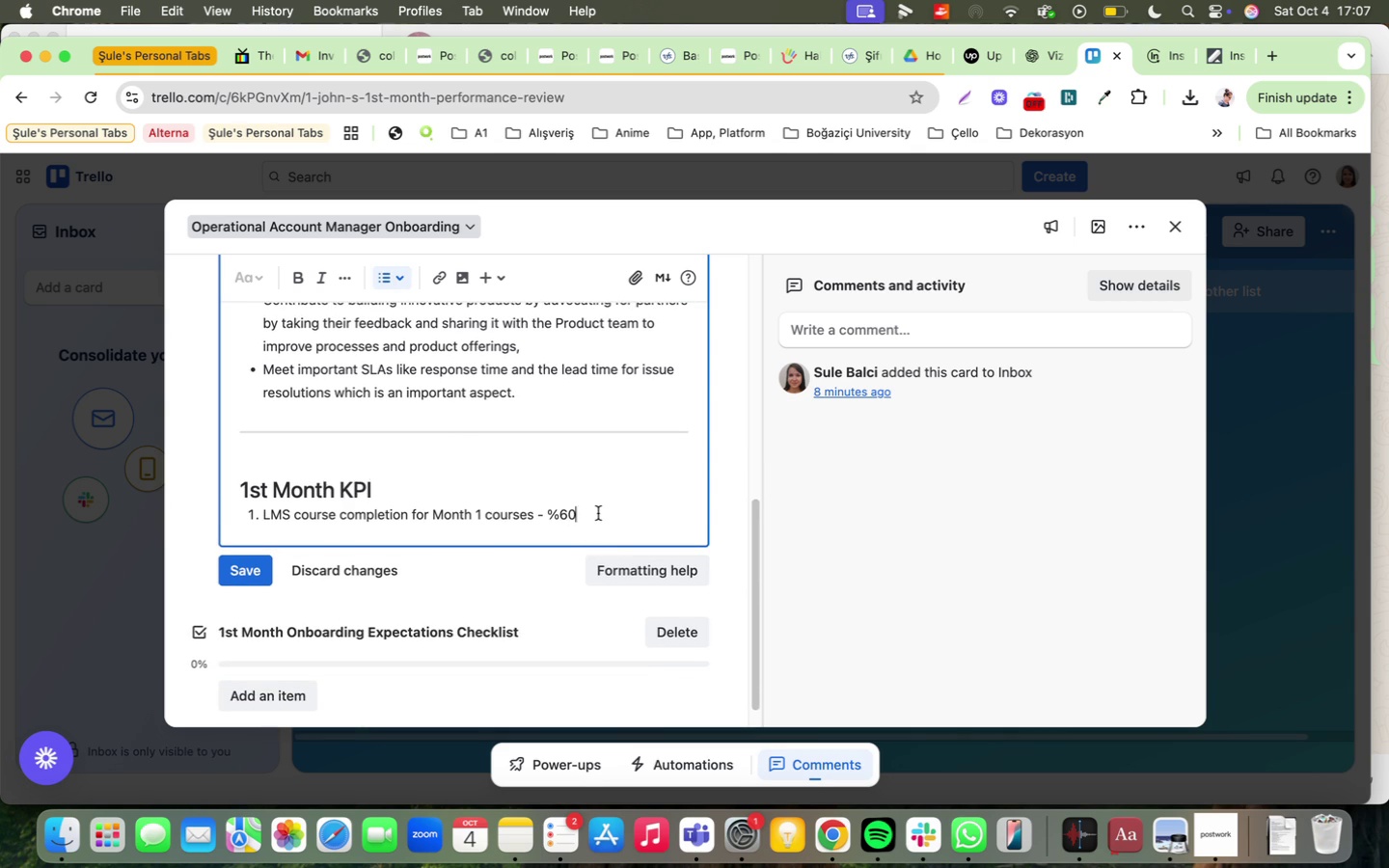 
key(Enter)
 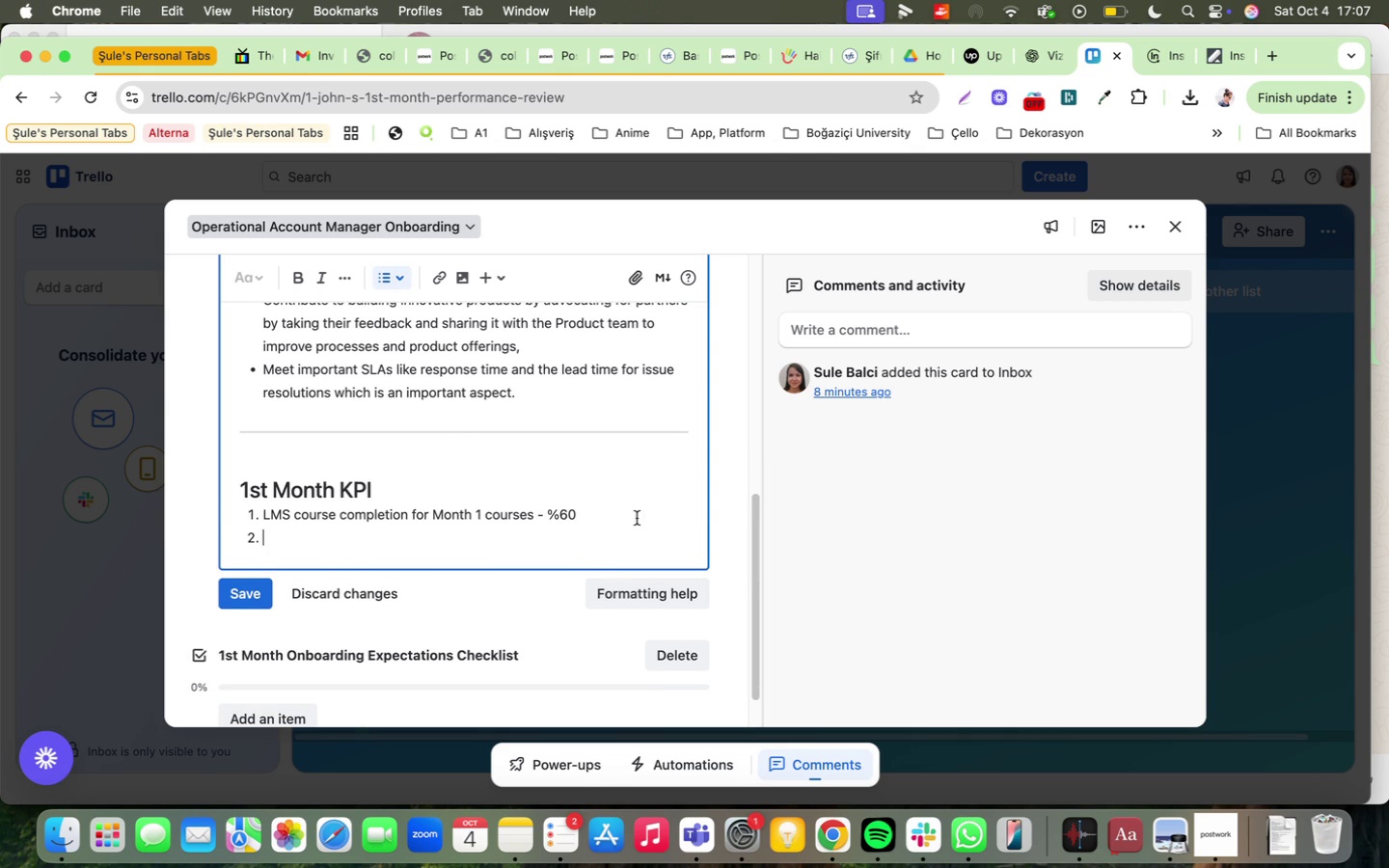 
type(Attendance to the 1=2)
key(Backspace)
type(1 s)
key(Backspace)
key(Backspace)
type(s w'th the mentor = %20)
 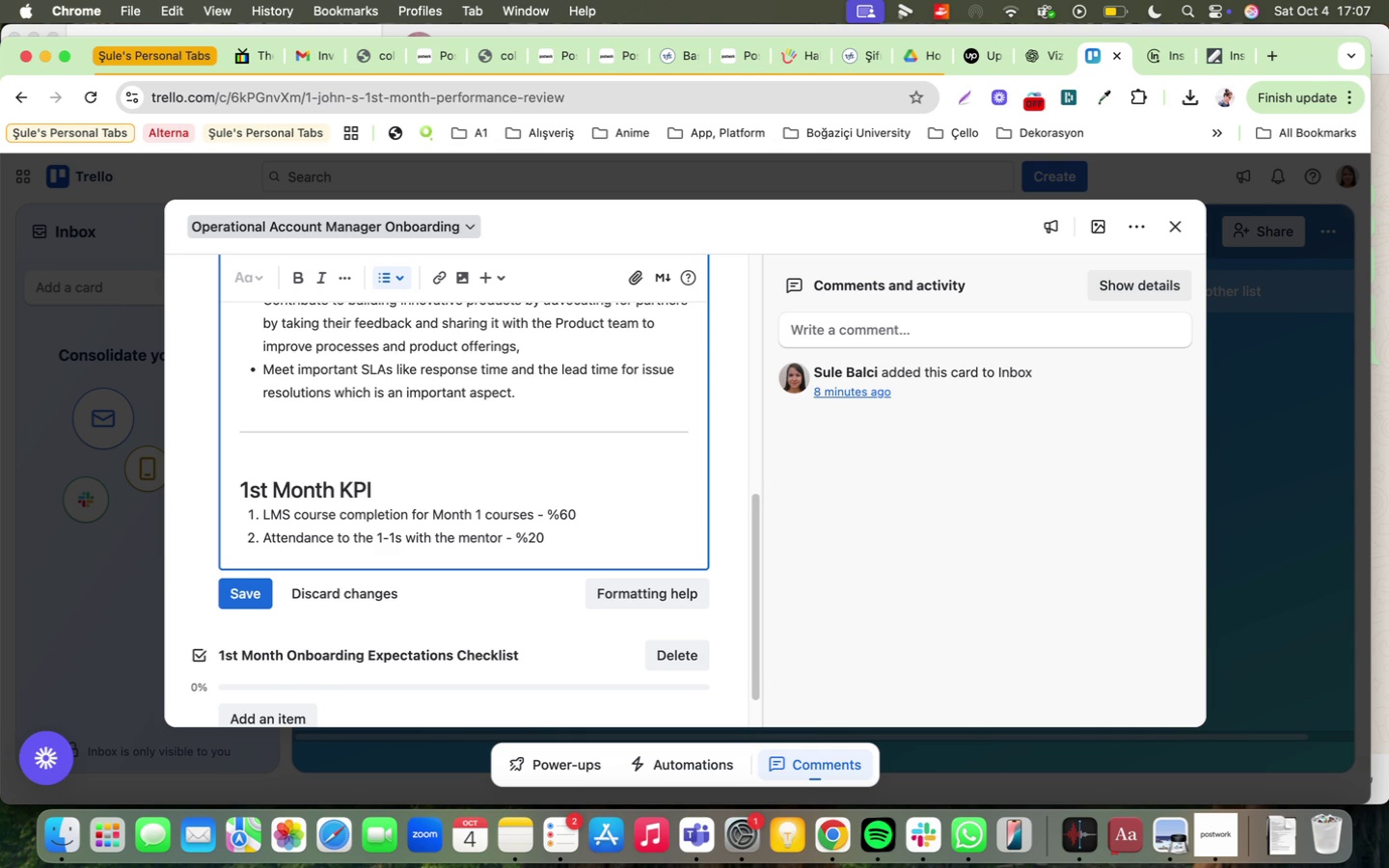 
key(Enter)
 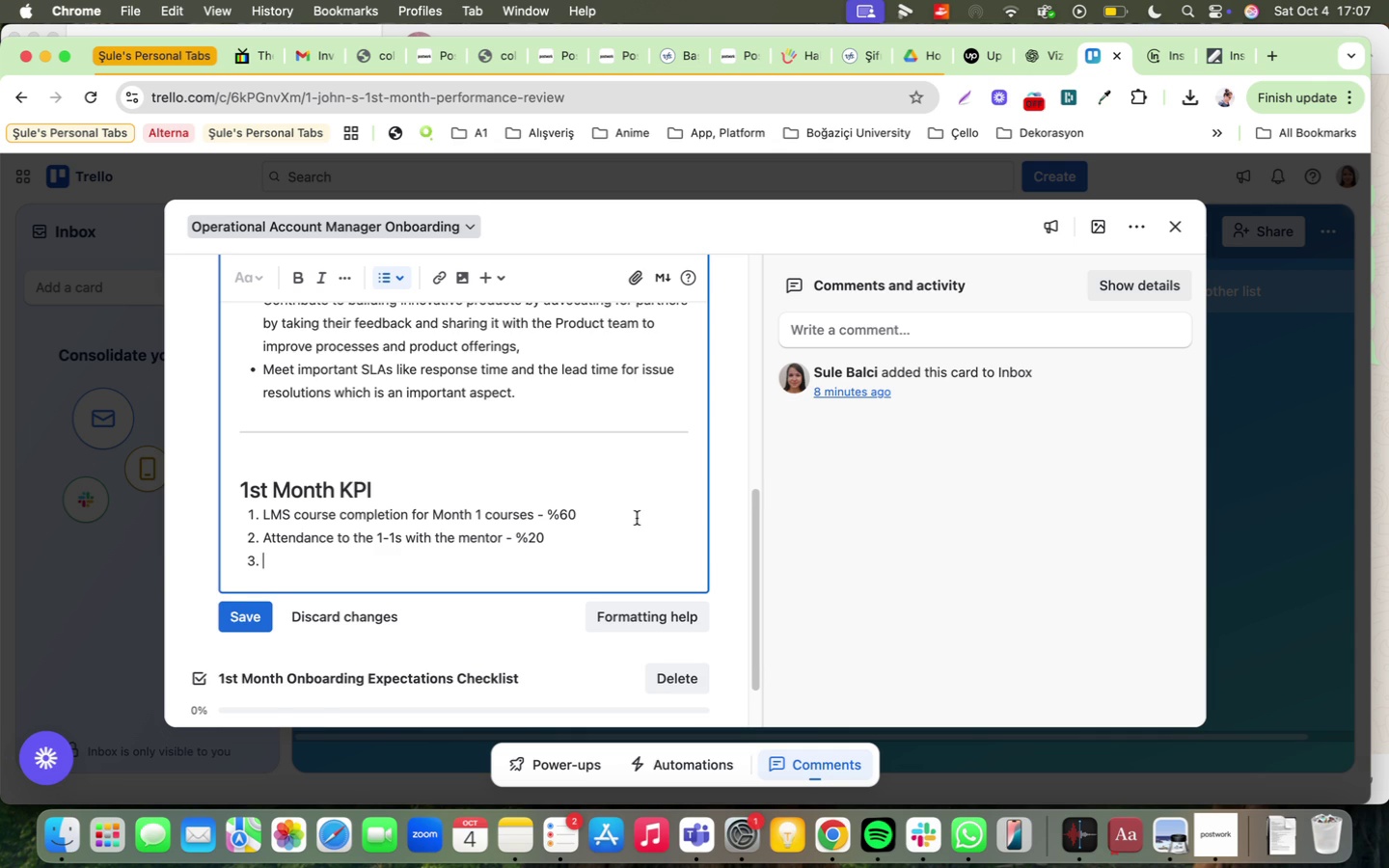 
scroll: coordinate [493, 496], scroll_direction: down, amount: 2.0
 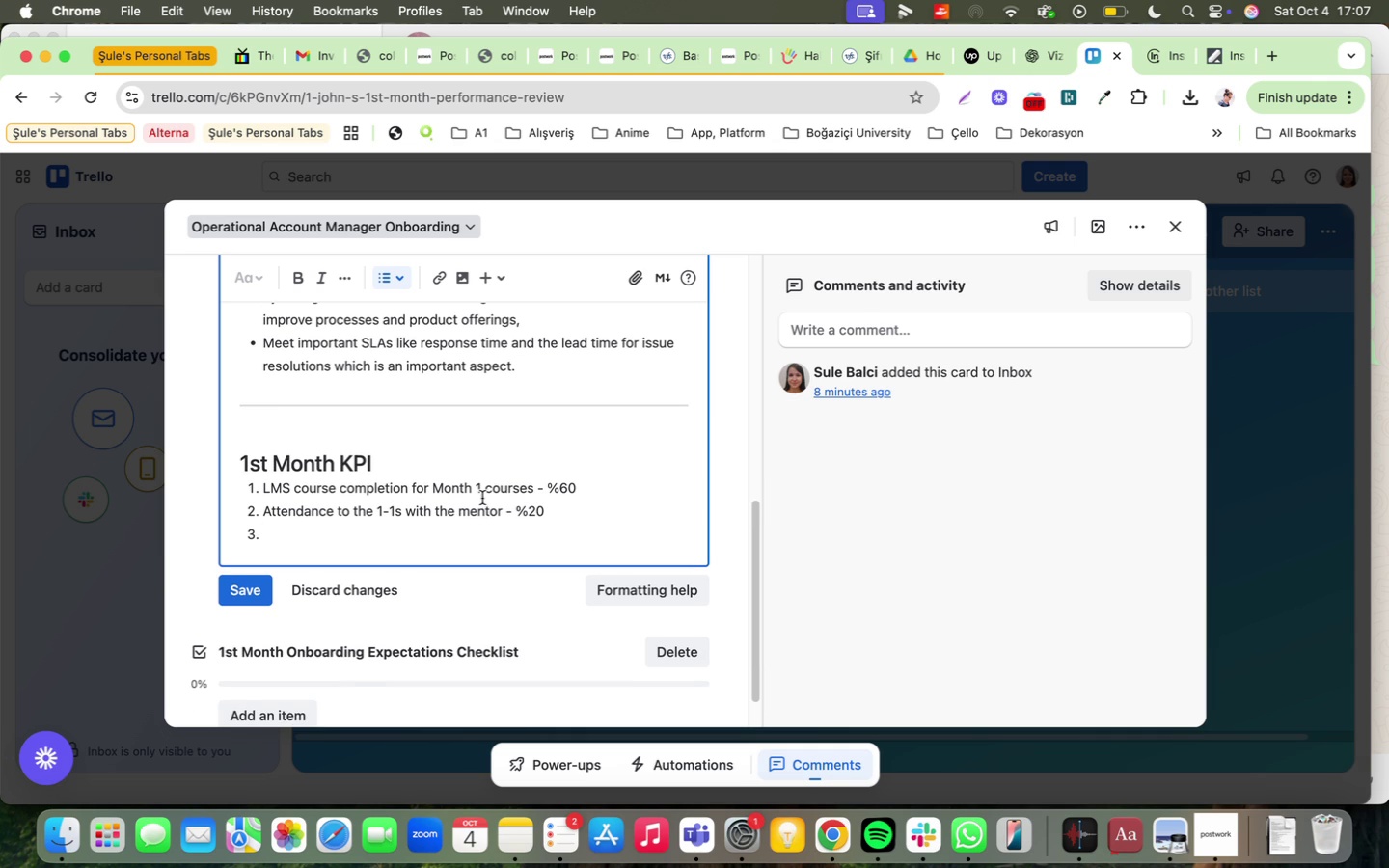 
type(Attendance to Operat'onal Excellence Academy )